 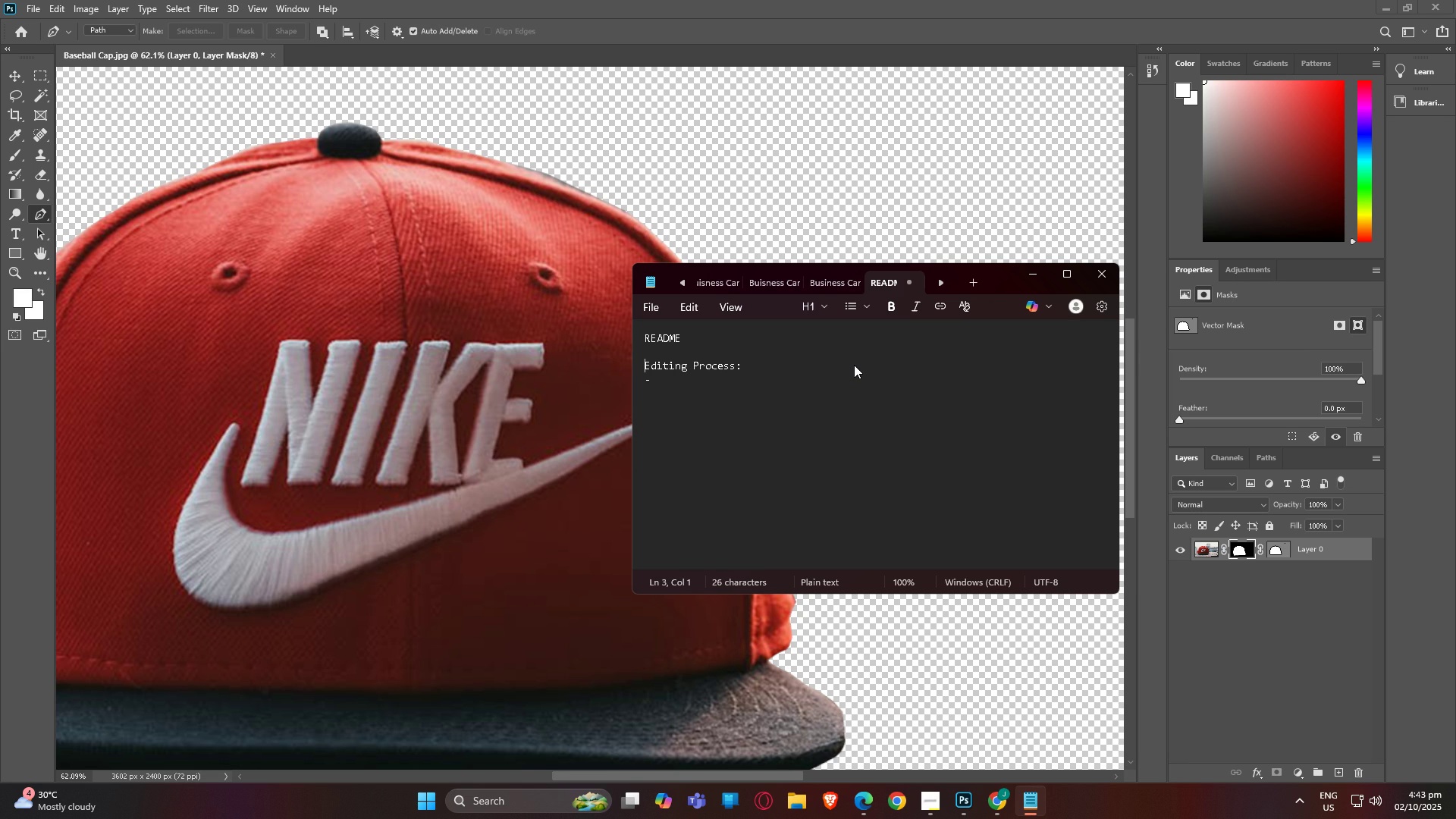 
key(Backspace)
 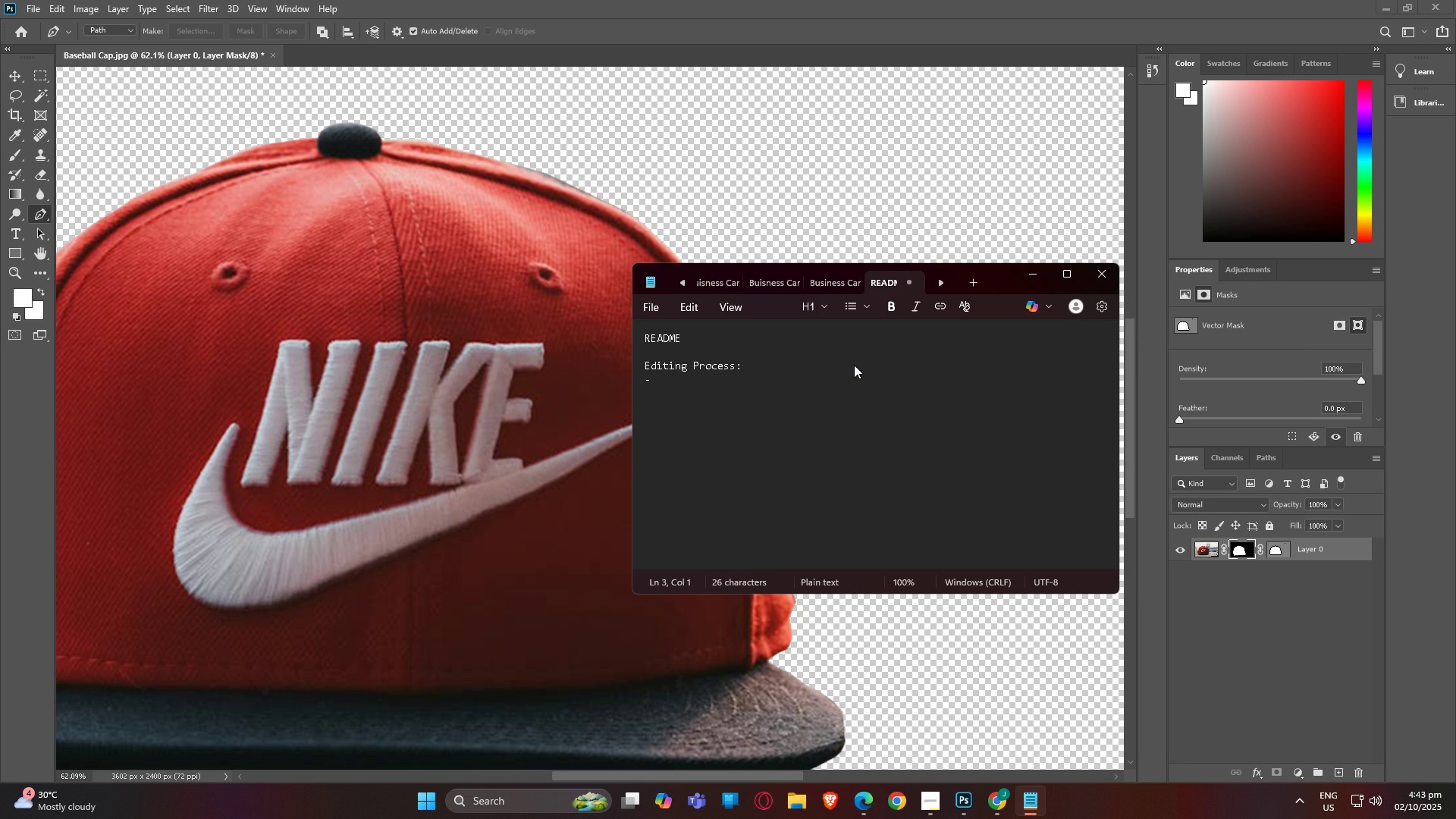 
key(ArrowDown)
 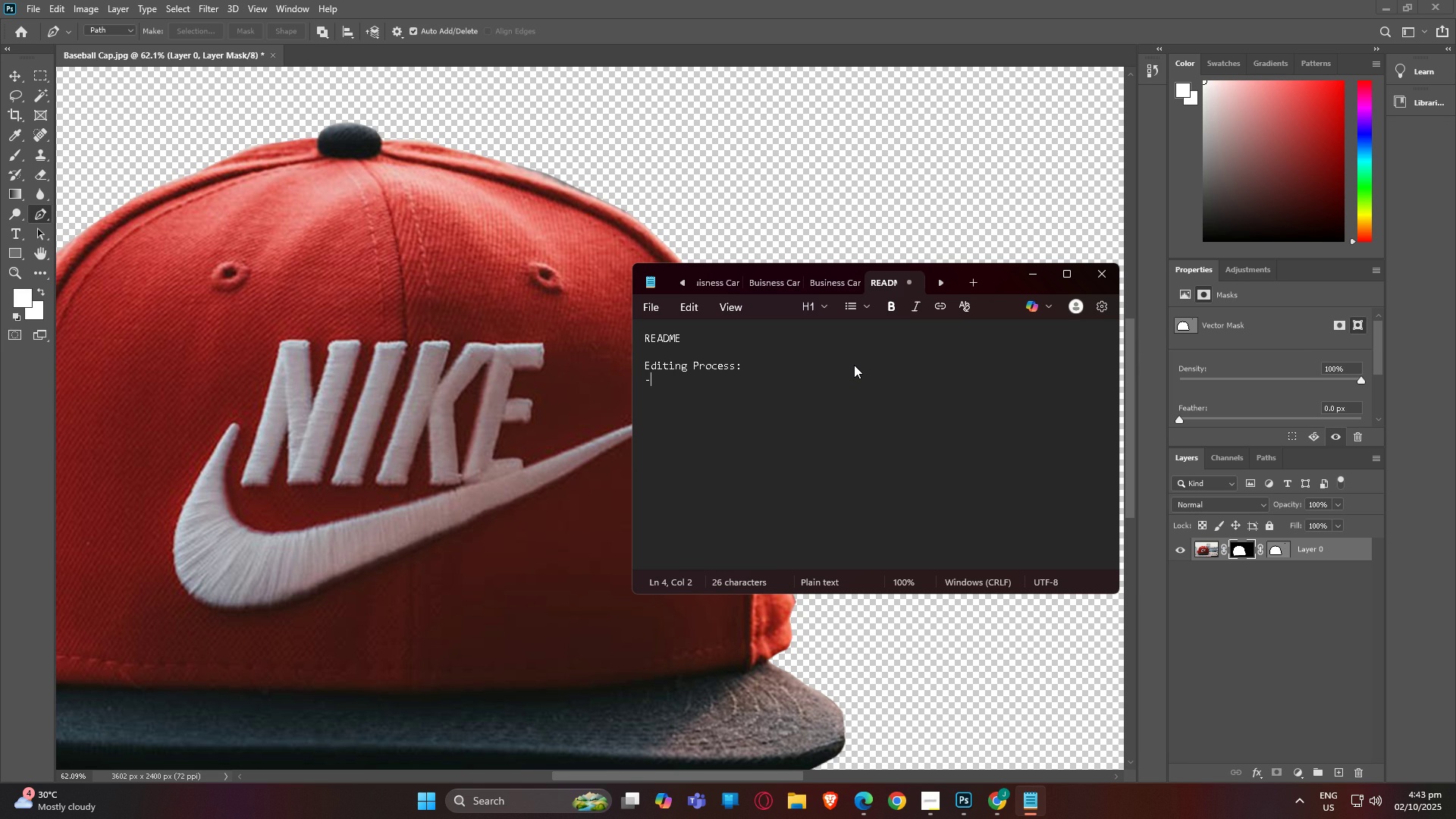 
key(ArrowRight)
 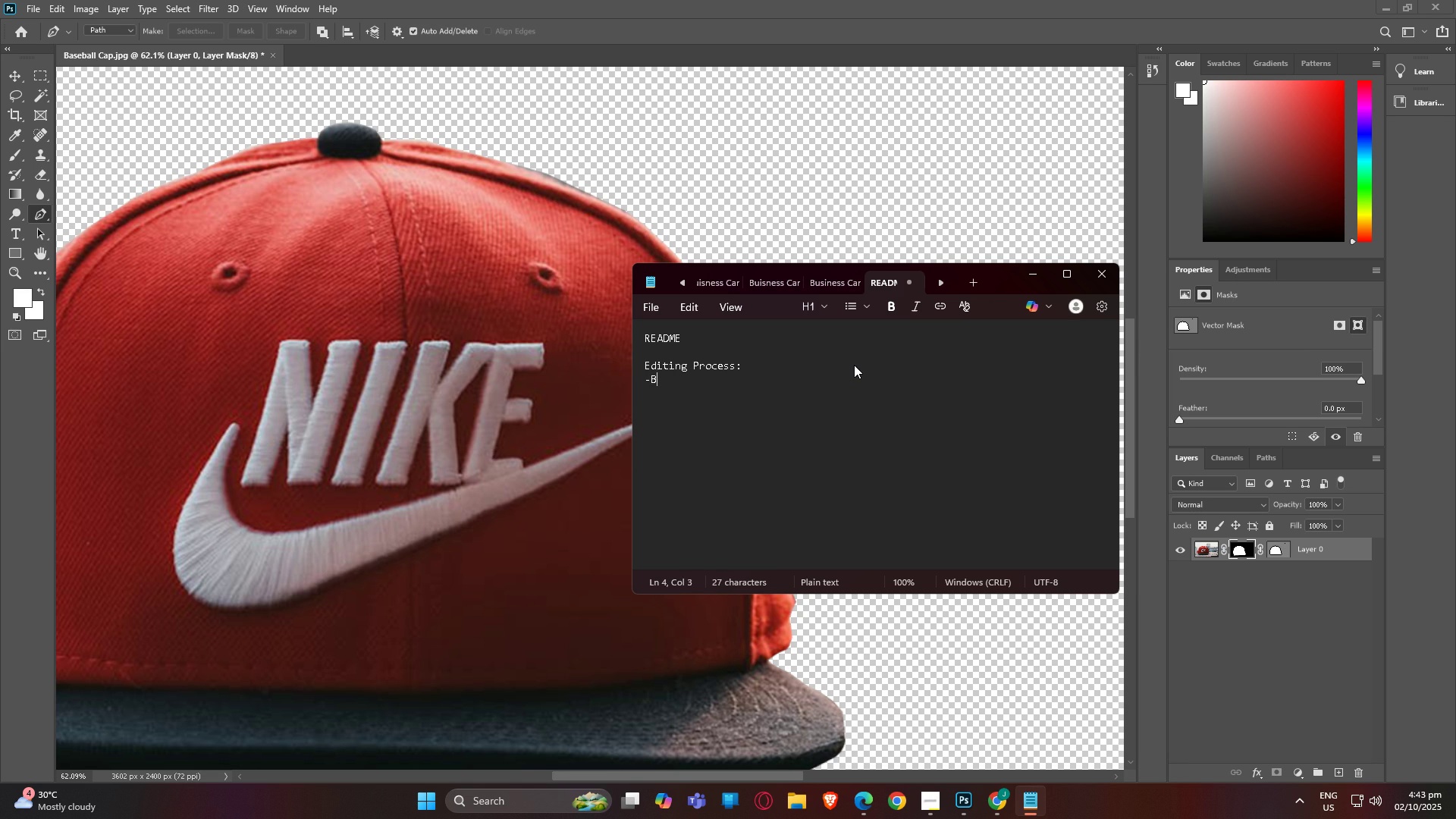 
type(Bacj)
key(Backspace)
type(kgor)
key(Backspace)
key(Backspace)
type(r)
key(Backspace)
key(Backspace)
type(ground removed in photosjh)
key(Backspace)
key(Backspace)
type(hop)
 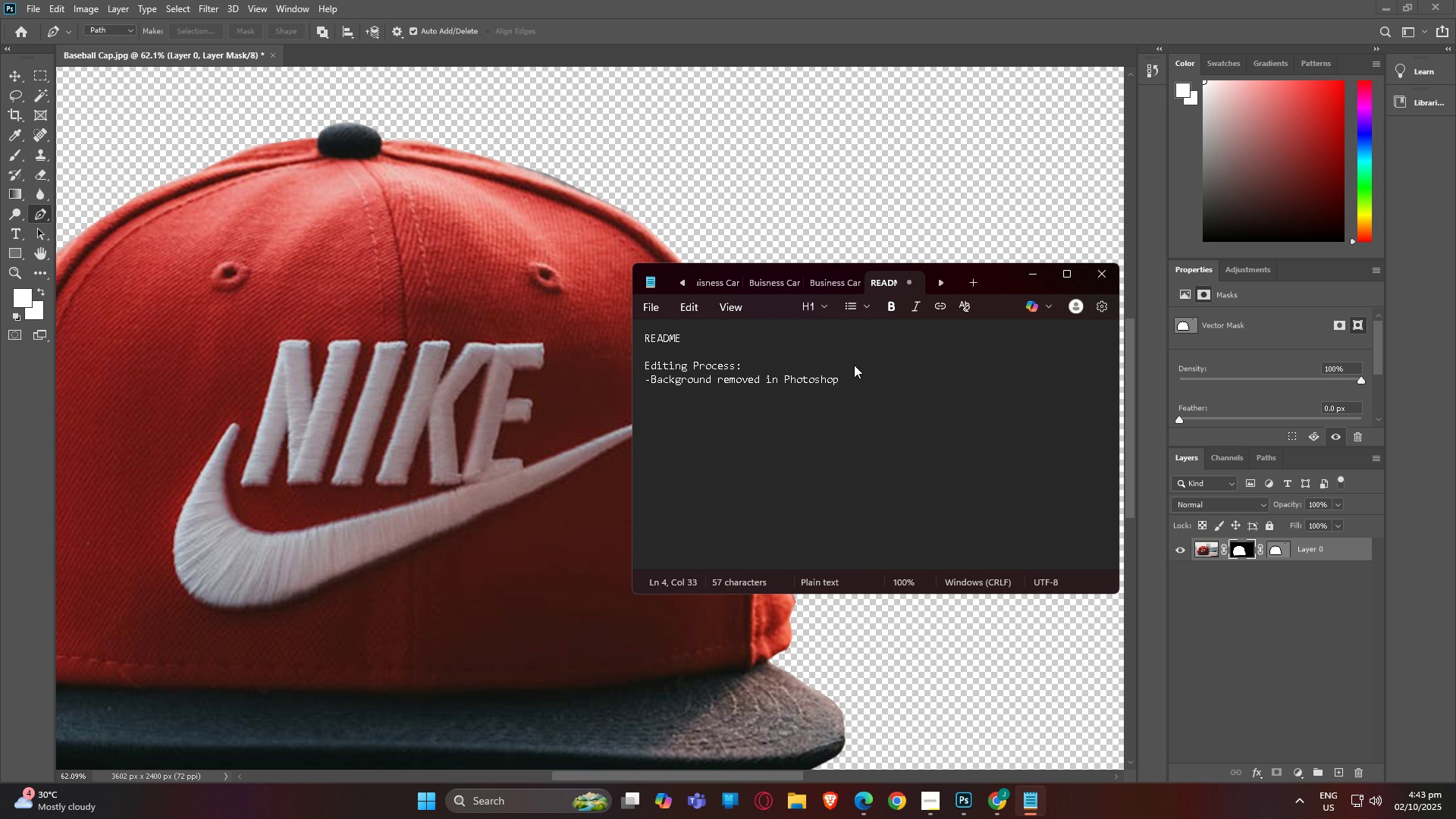 
type(  using Select  )
key(Backspace)
type(> Subk)
key(Backspace)
type(hje)
key(Backspace)
key(Backspace)
key(Backspace)
type(ject)